 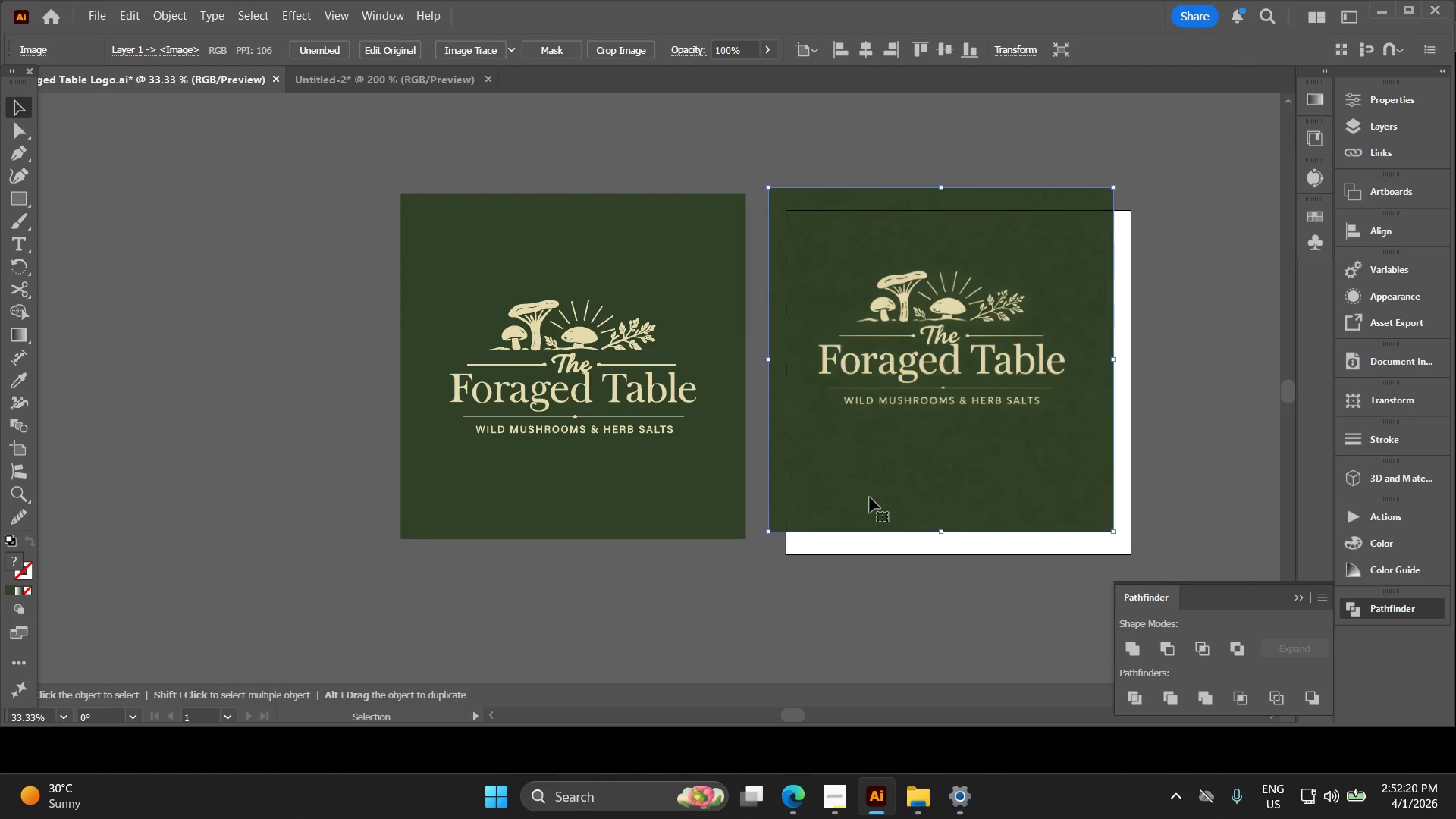 
key(Backspace)
 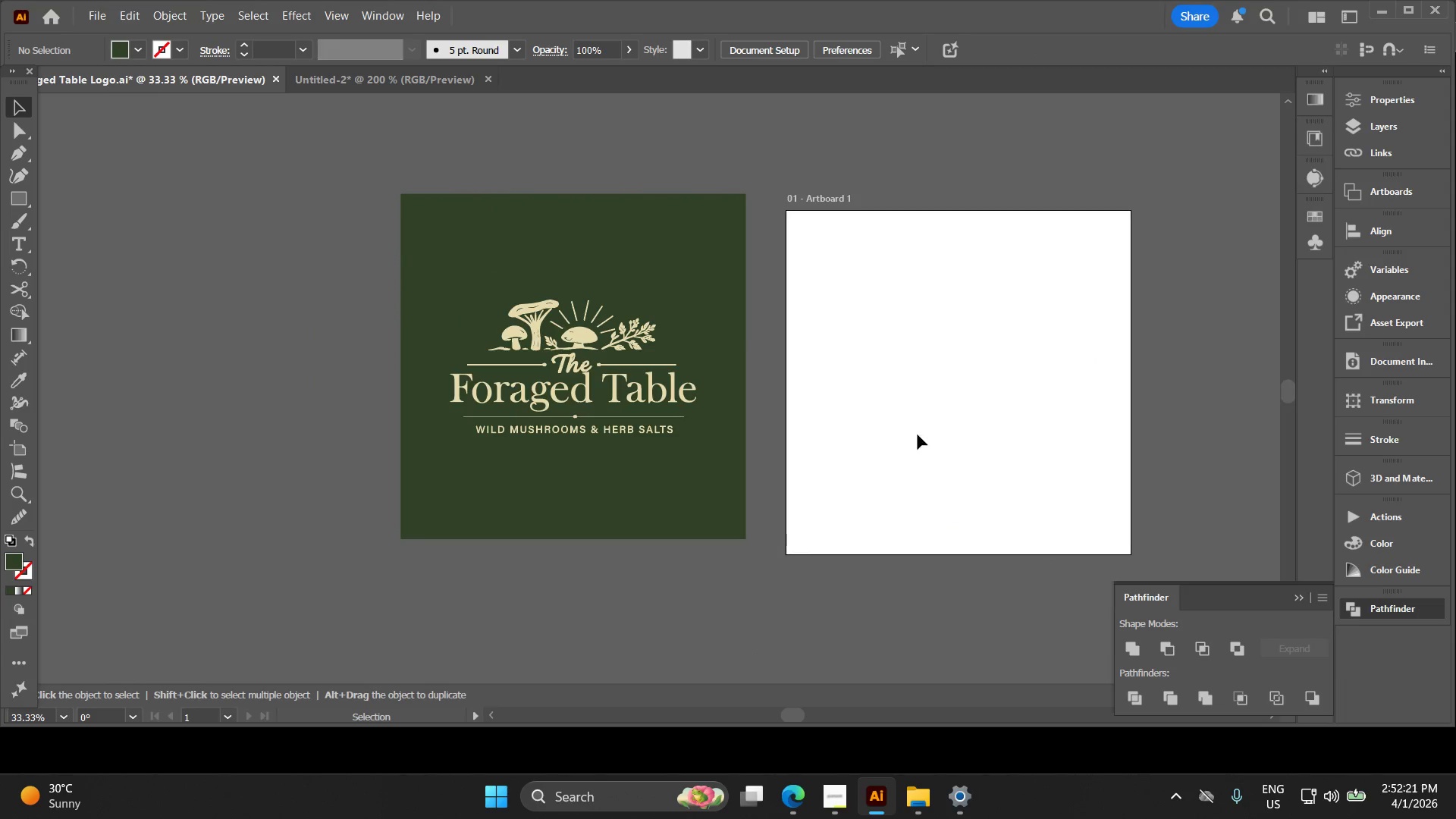 
left_click_drag(start_coordinate=[683, 394], to_coordinate=[689, 387])
 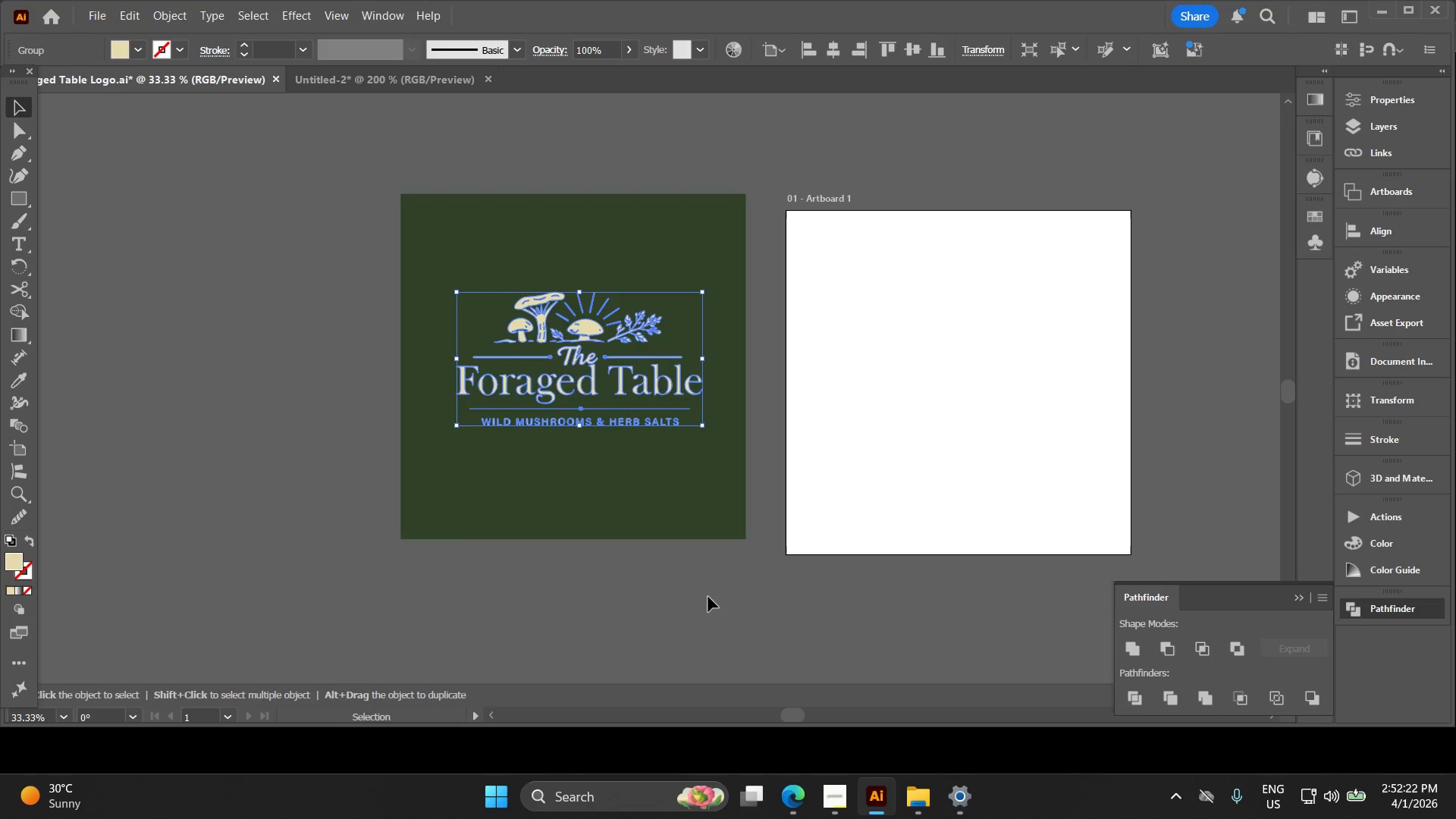 
key(Control+ControlLeft)
 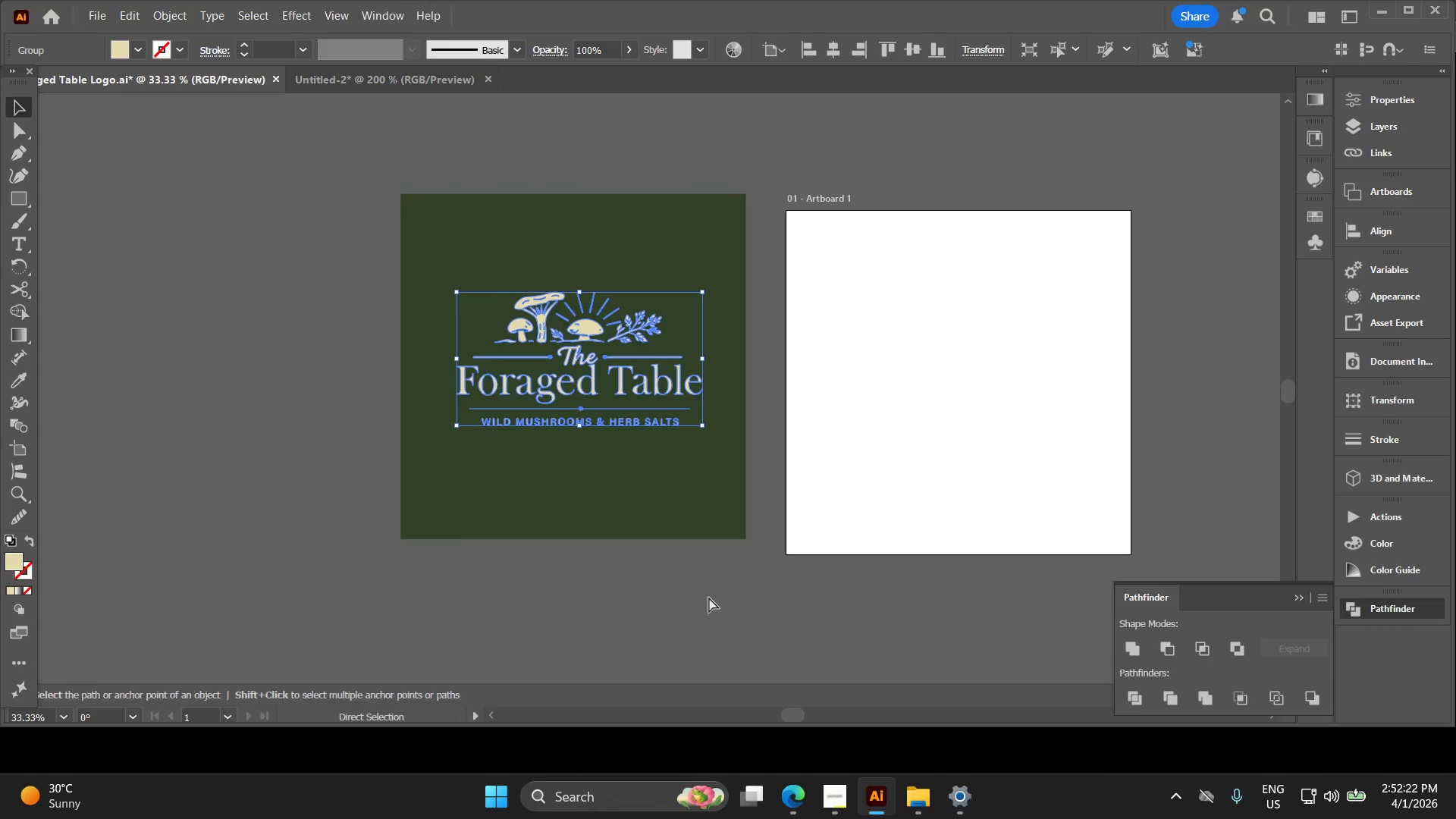 
key(Control+Z)
 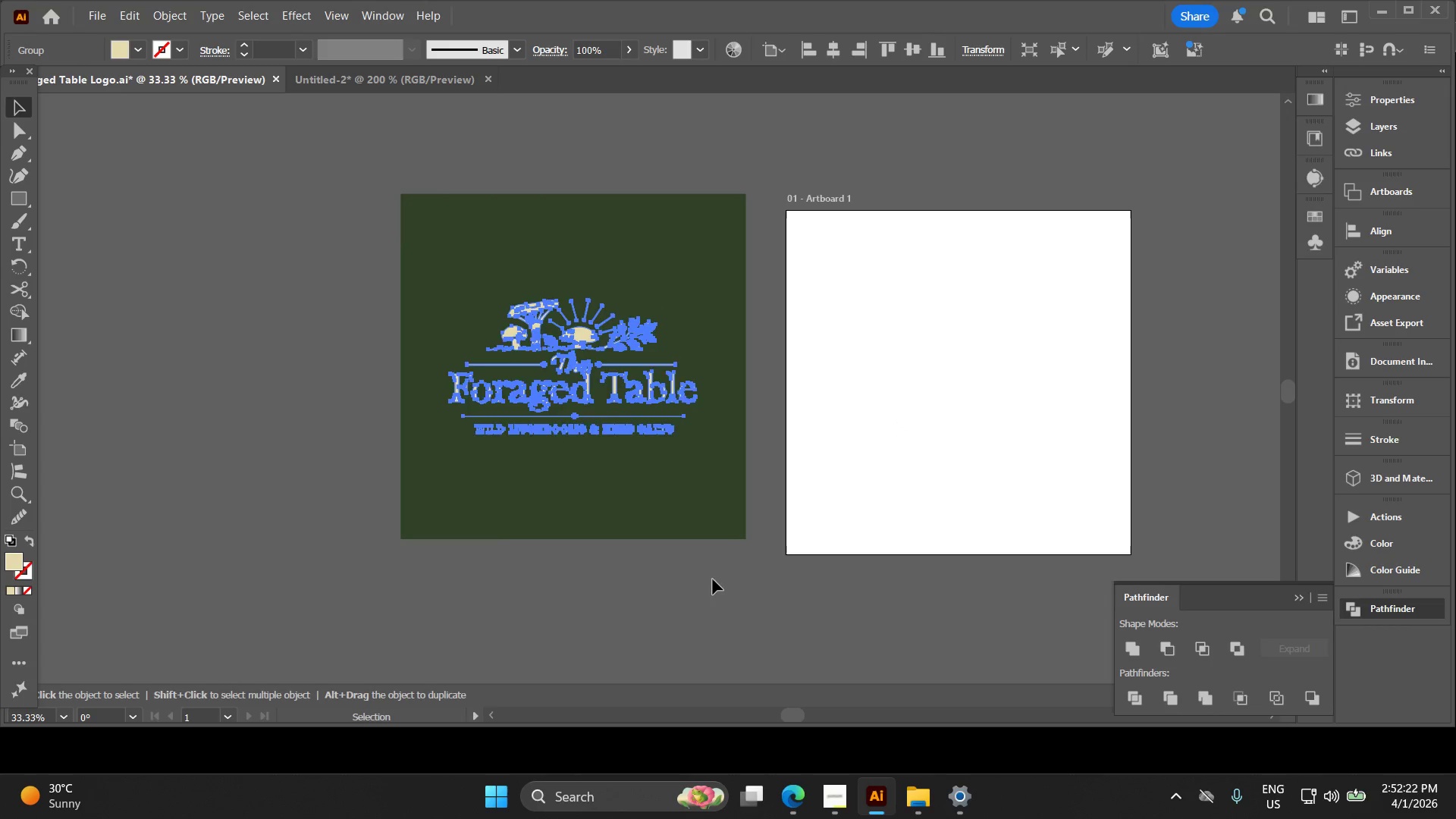 
left_click_drag(start_coordinate=[714, 583], to_coordinate=[453, 254])